 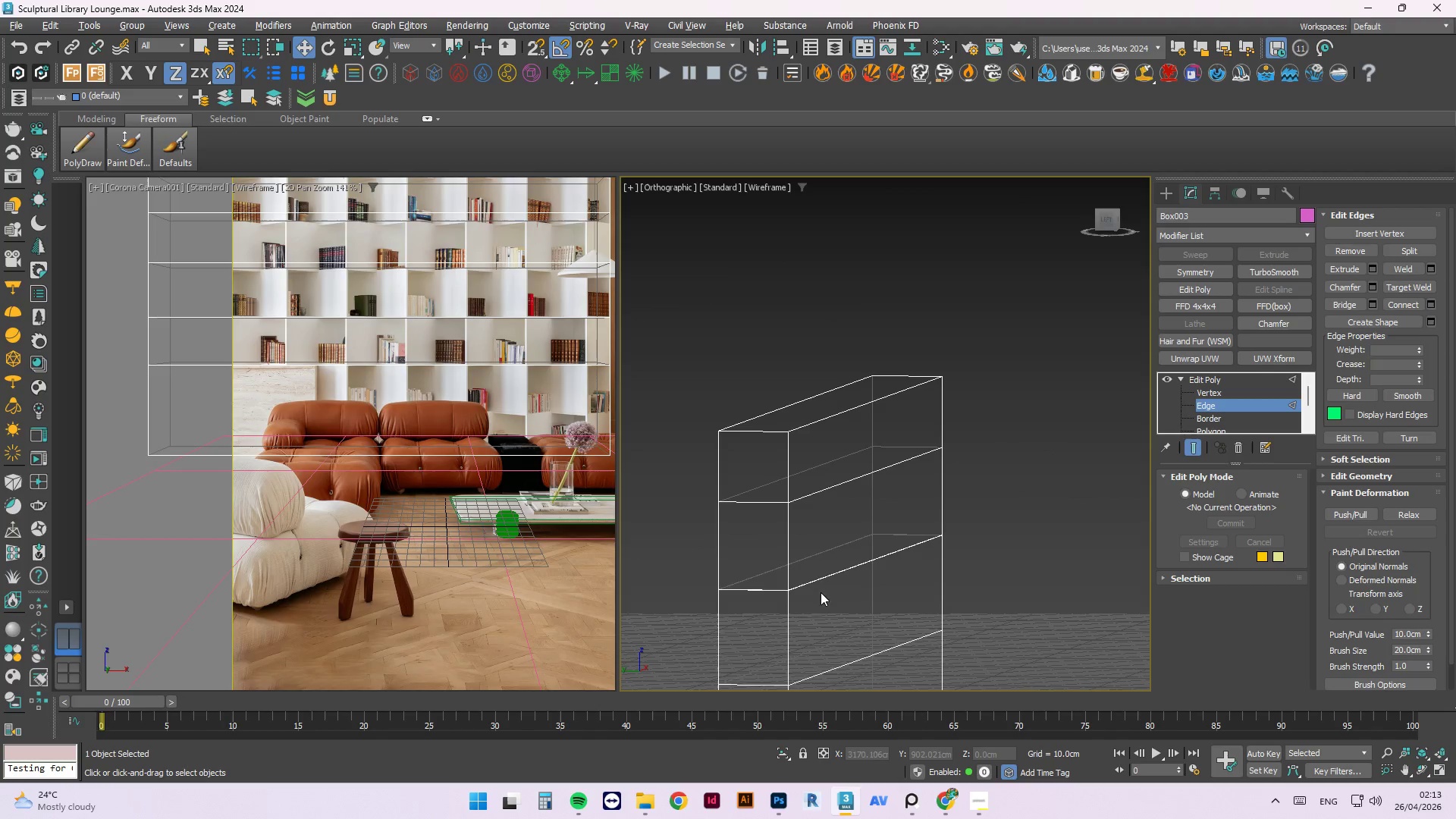 
left_click([798, 356])
 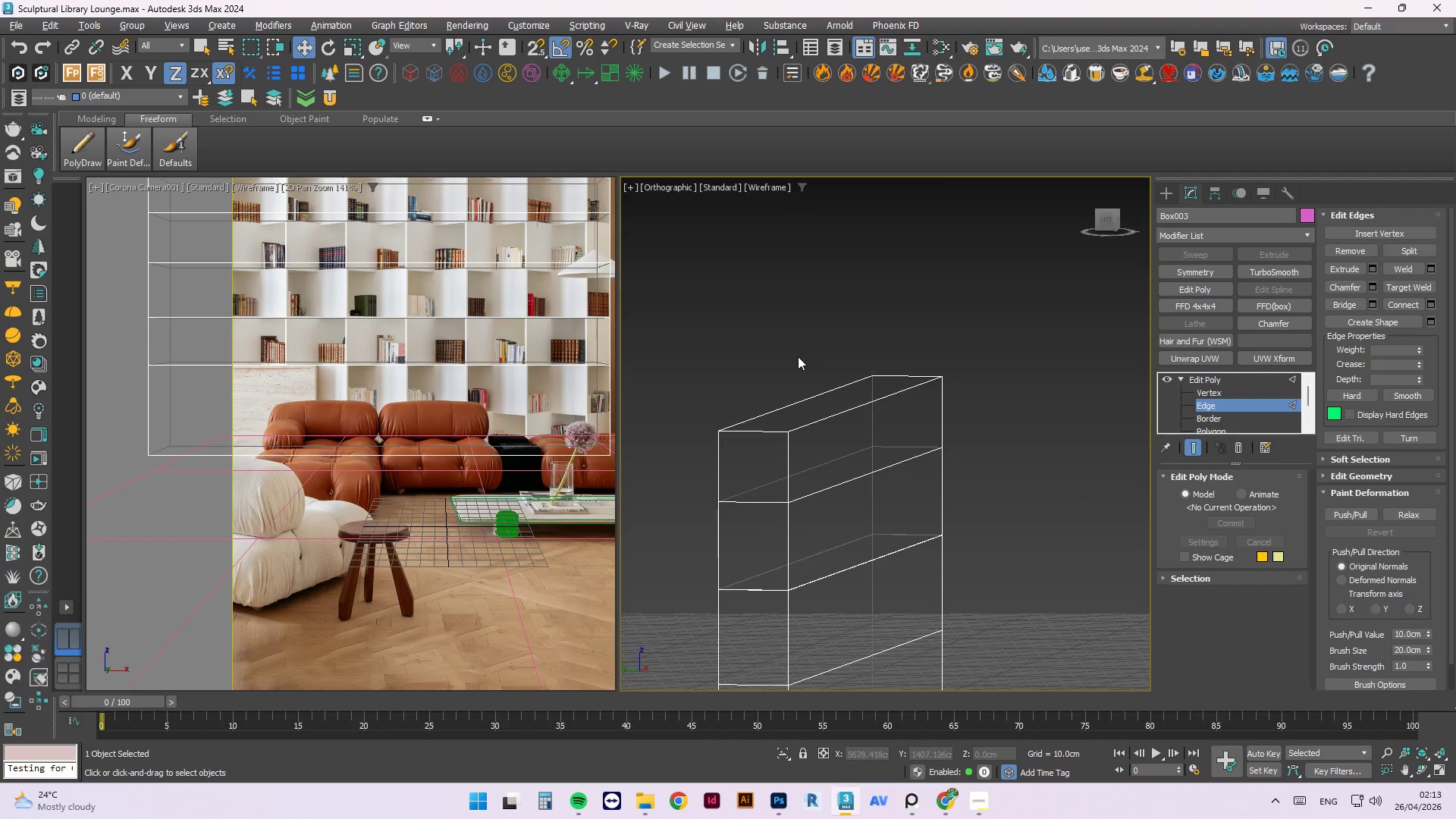 
right_click([798, 356])
 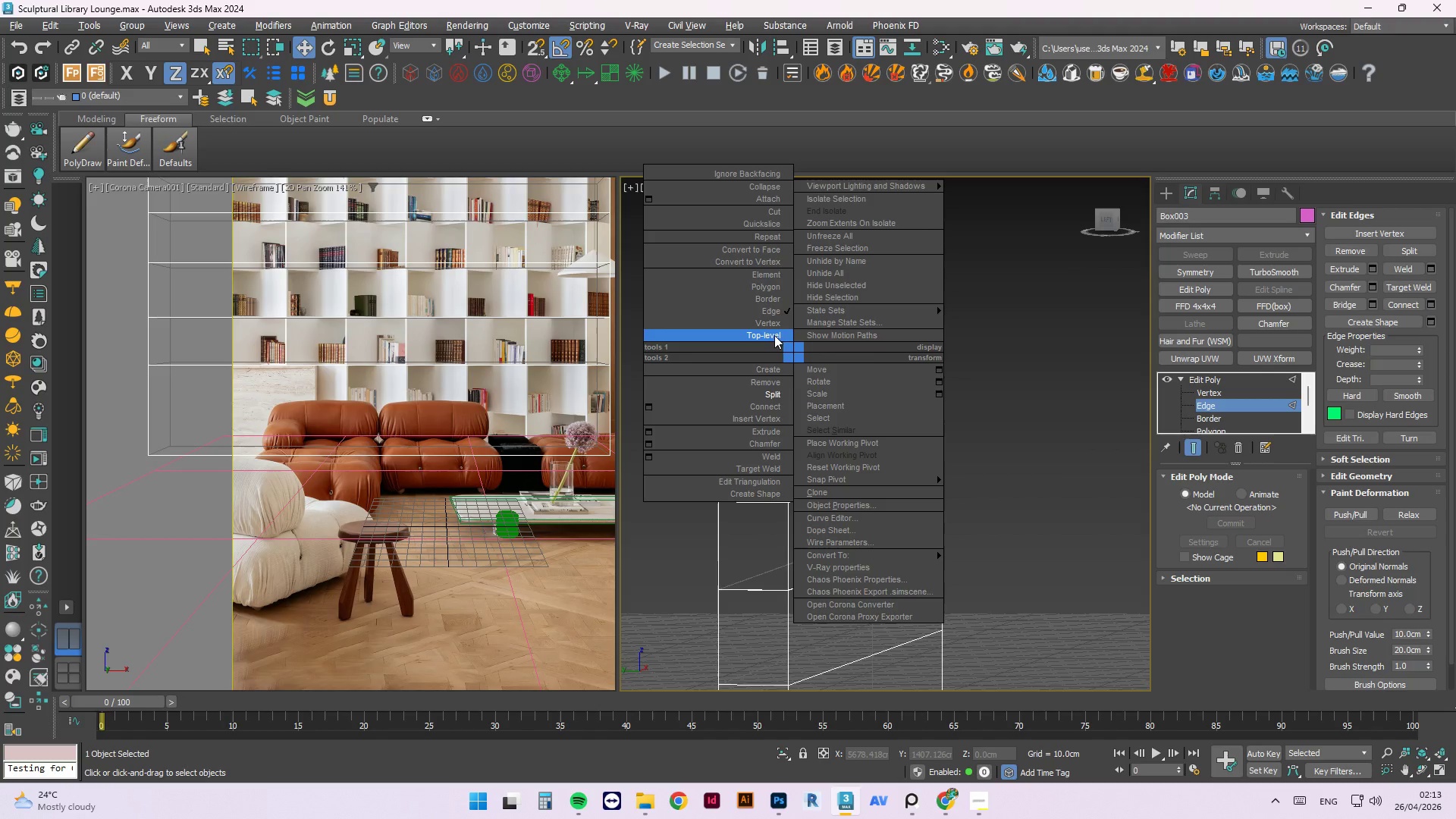 
left_click([774, 335])
 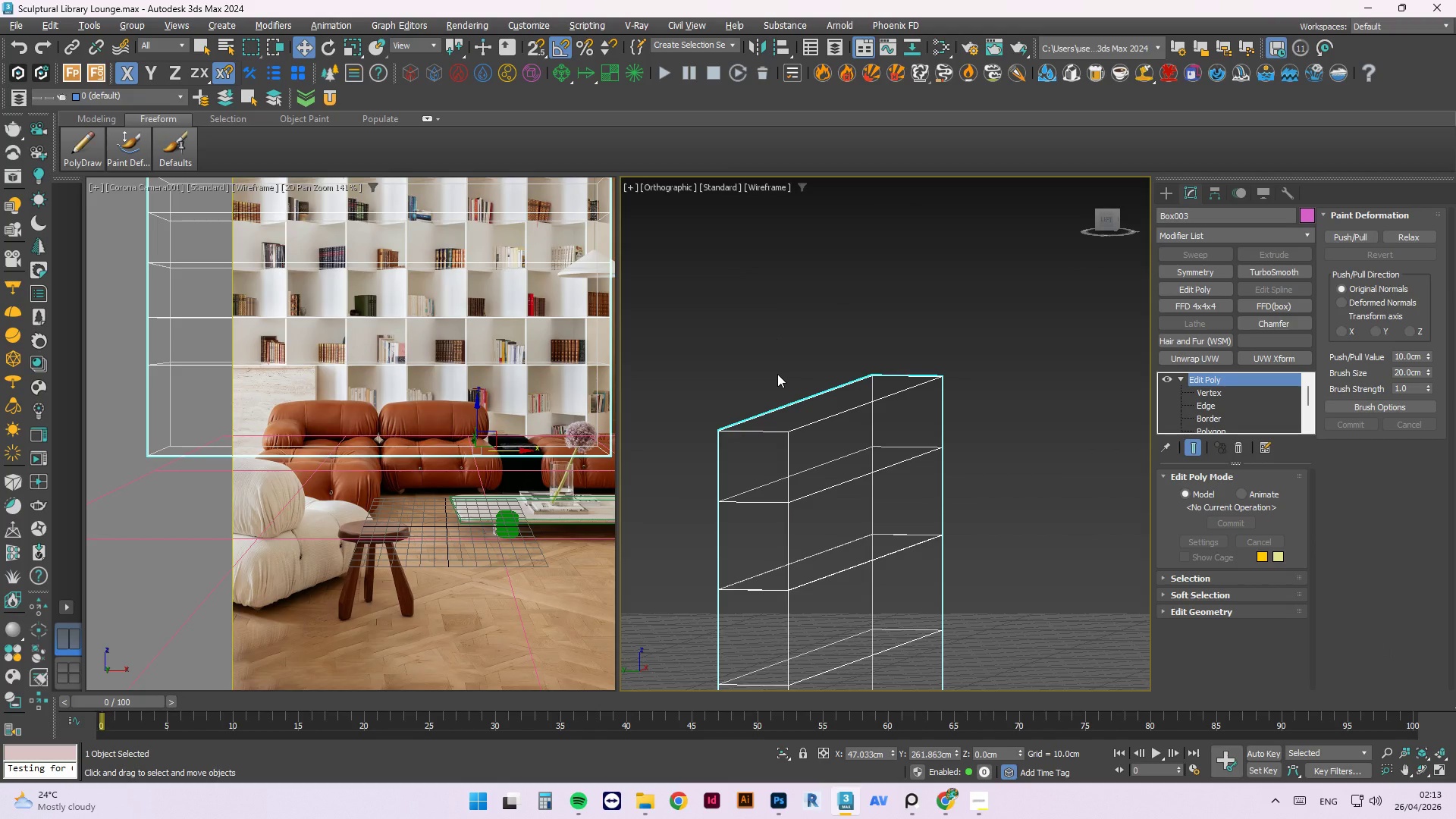 
wait(8.97)
 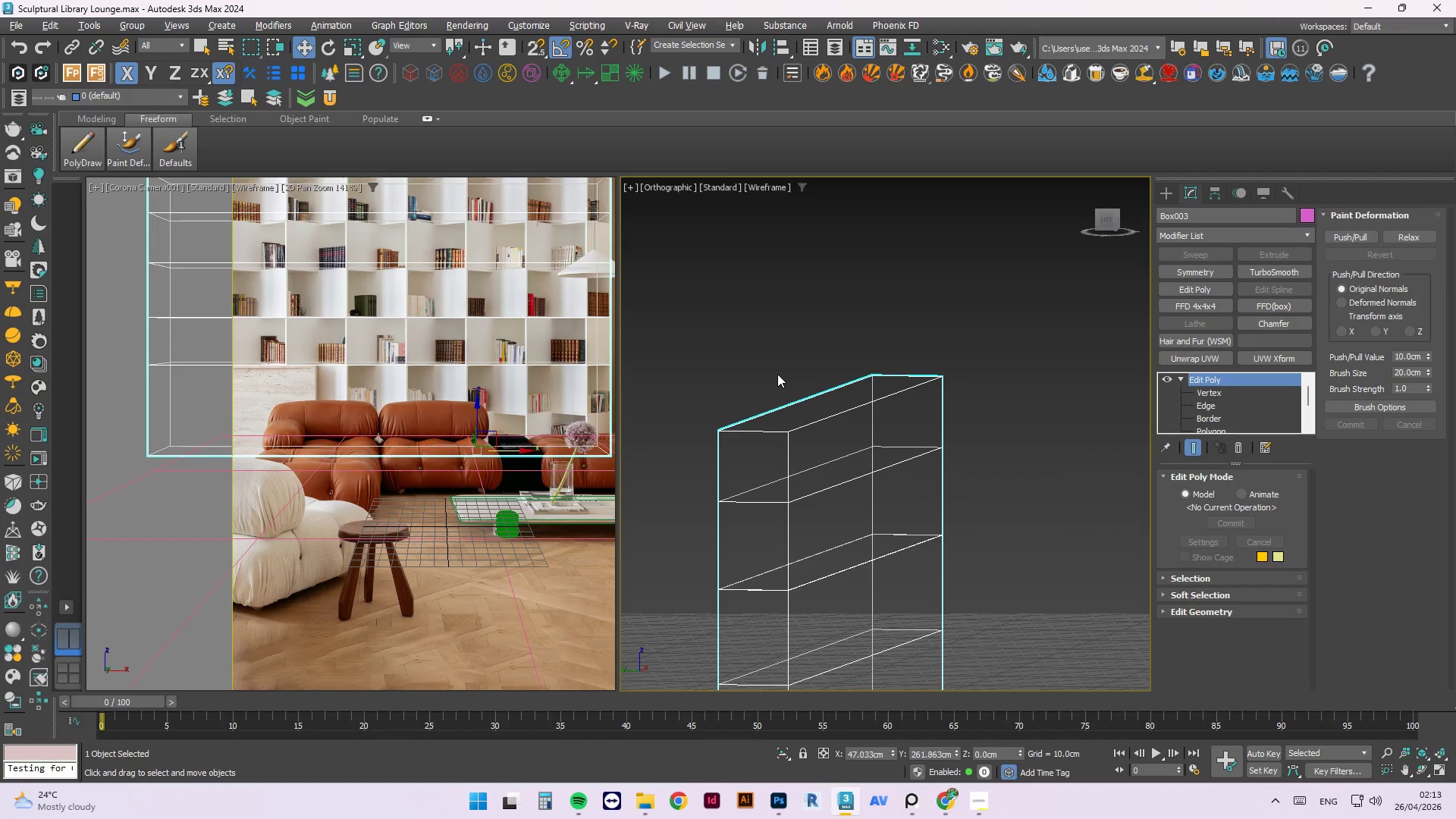 
scroll: coordinate [783, 511], scroll_direction: down, amount: 3.0
 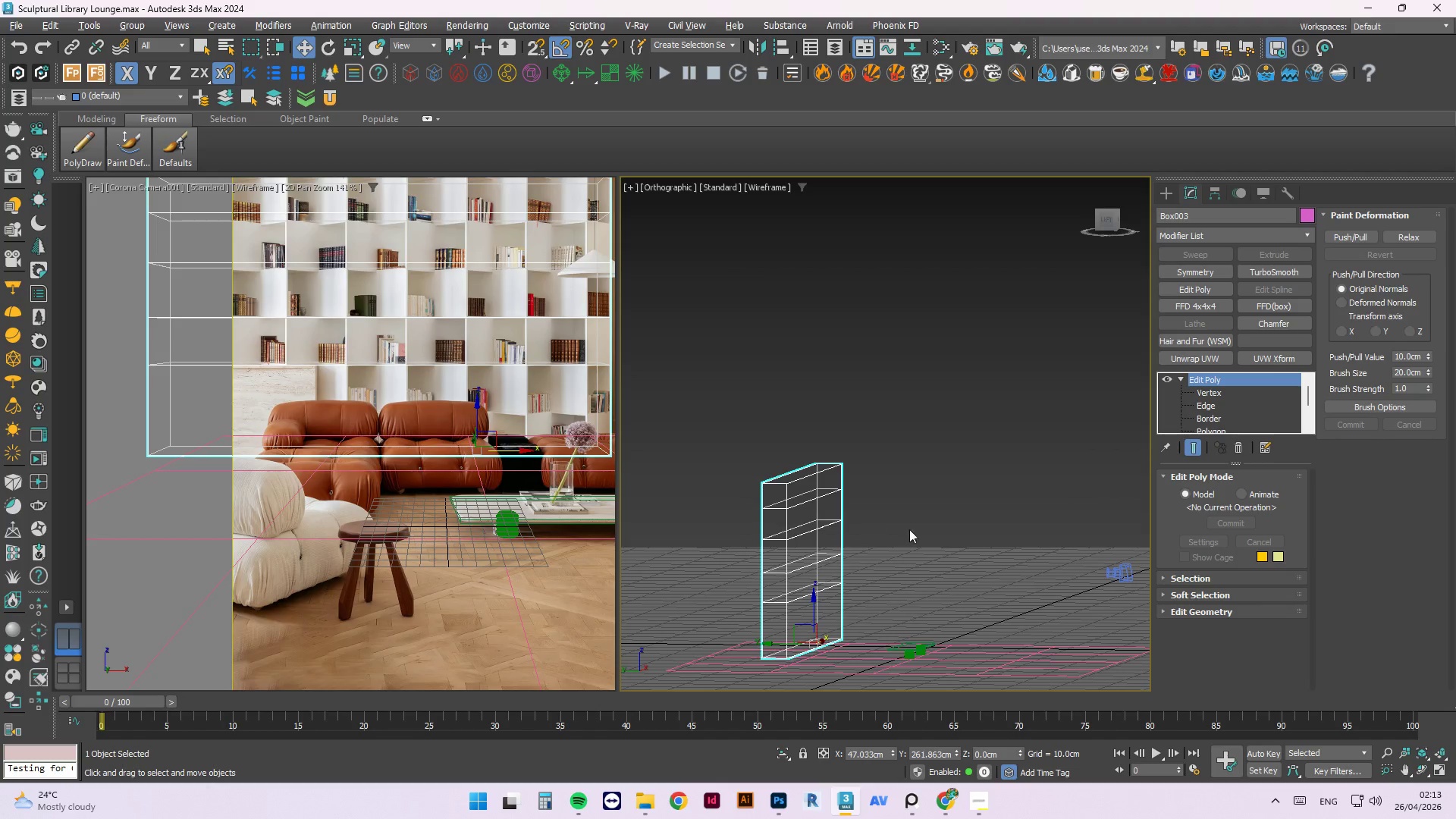 
left_click([924, 537])
 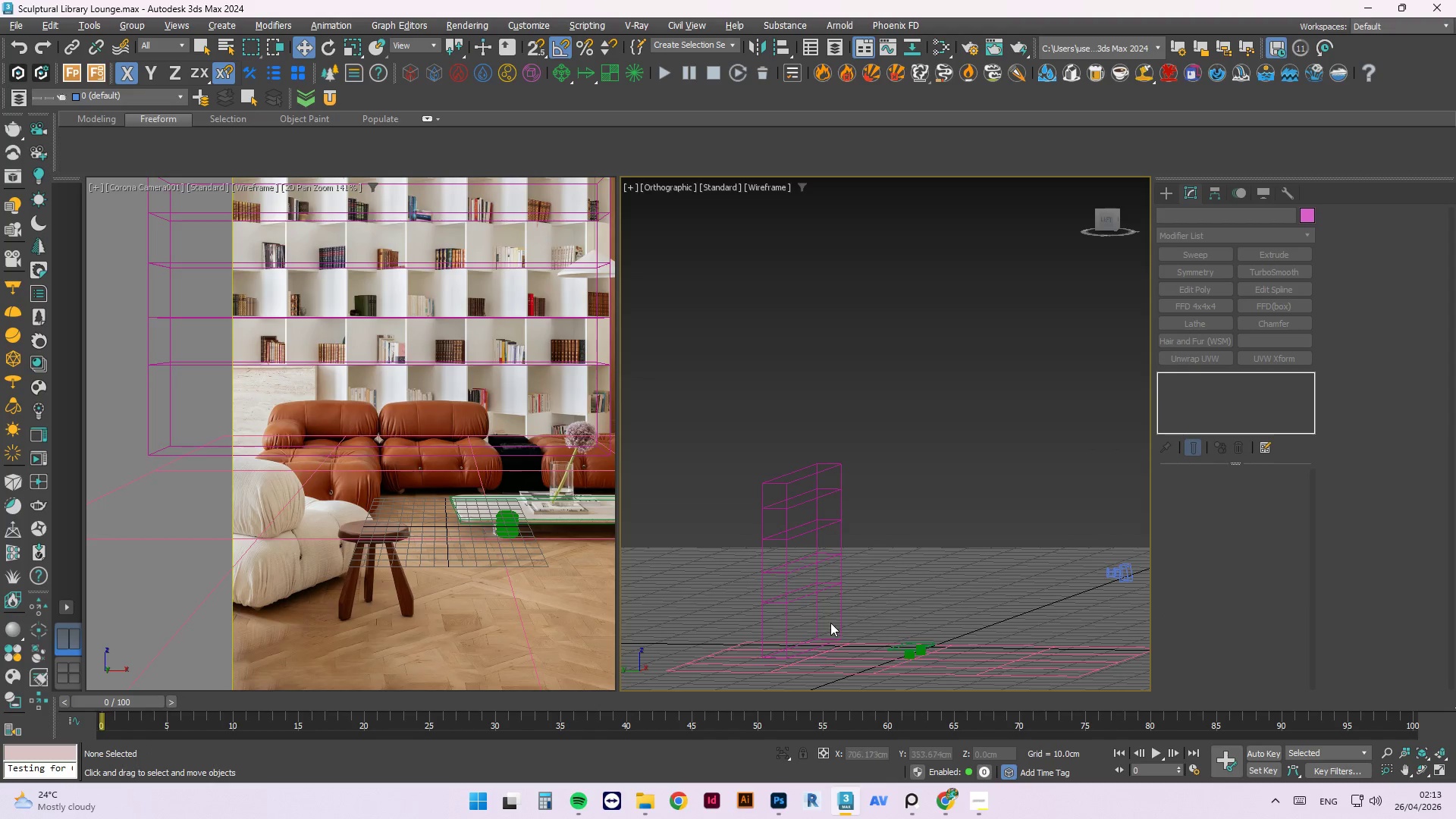 
scroll: coordinate [805, 598], scroll_direction: up, amount: 3.0
 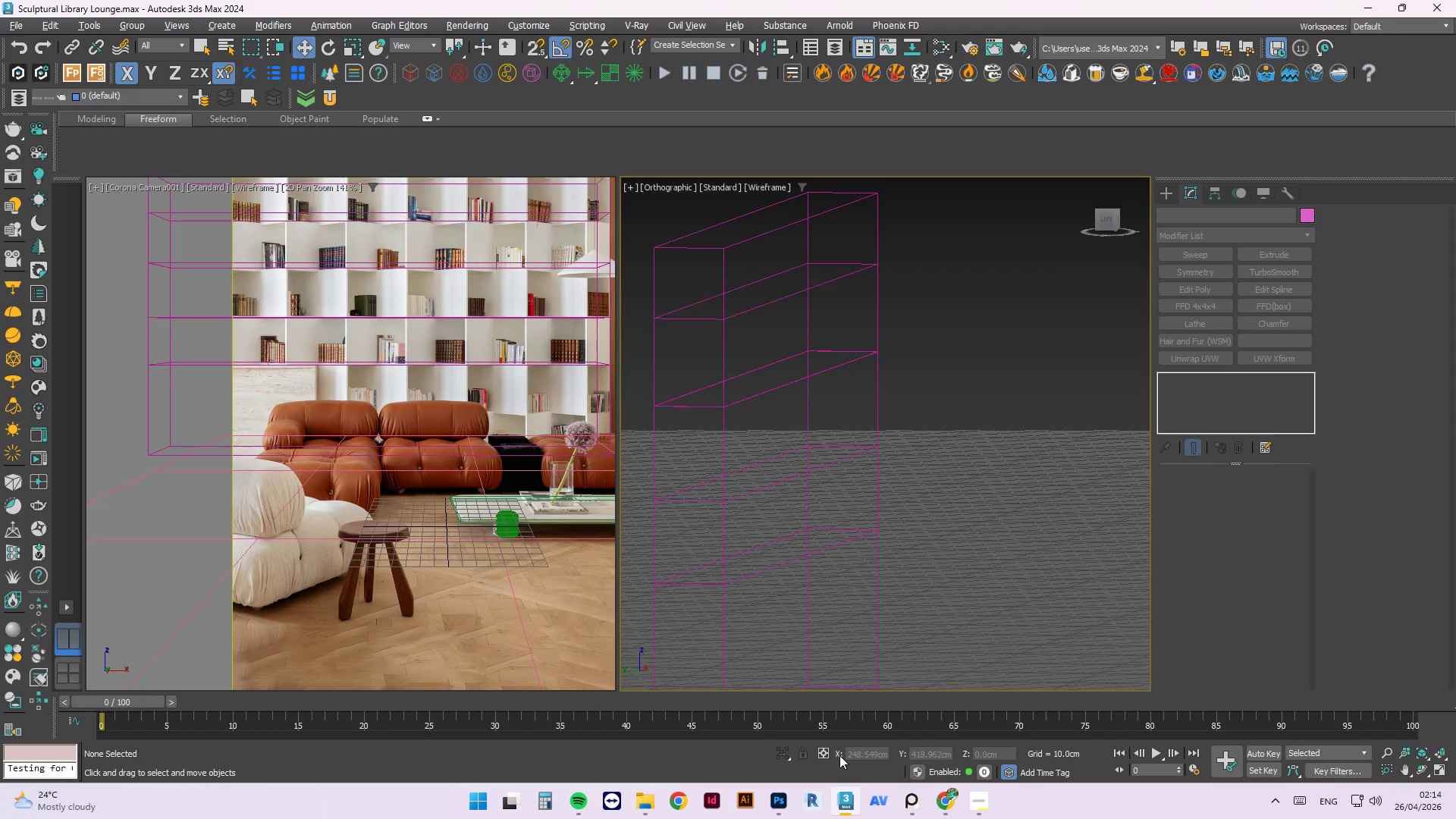 
wait(9.45)
 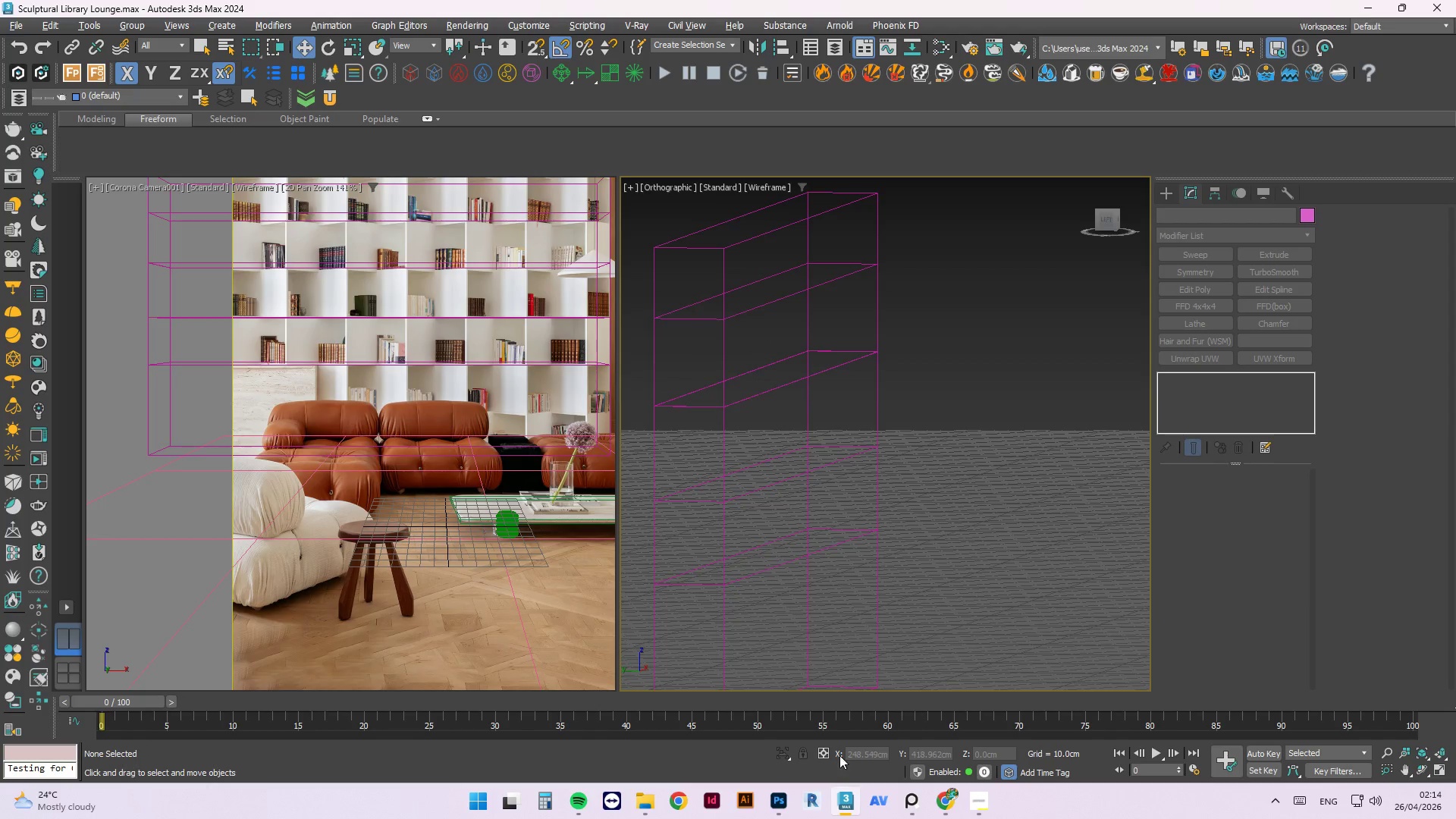 
scroll: coordinate [764, 647], scroll_direction: down, amount: 4.0
 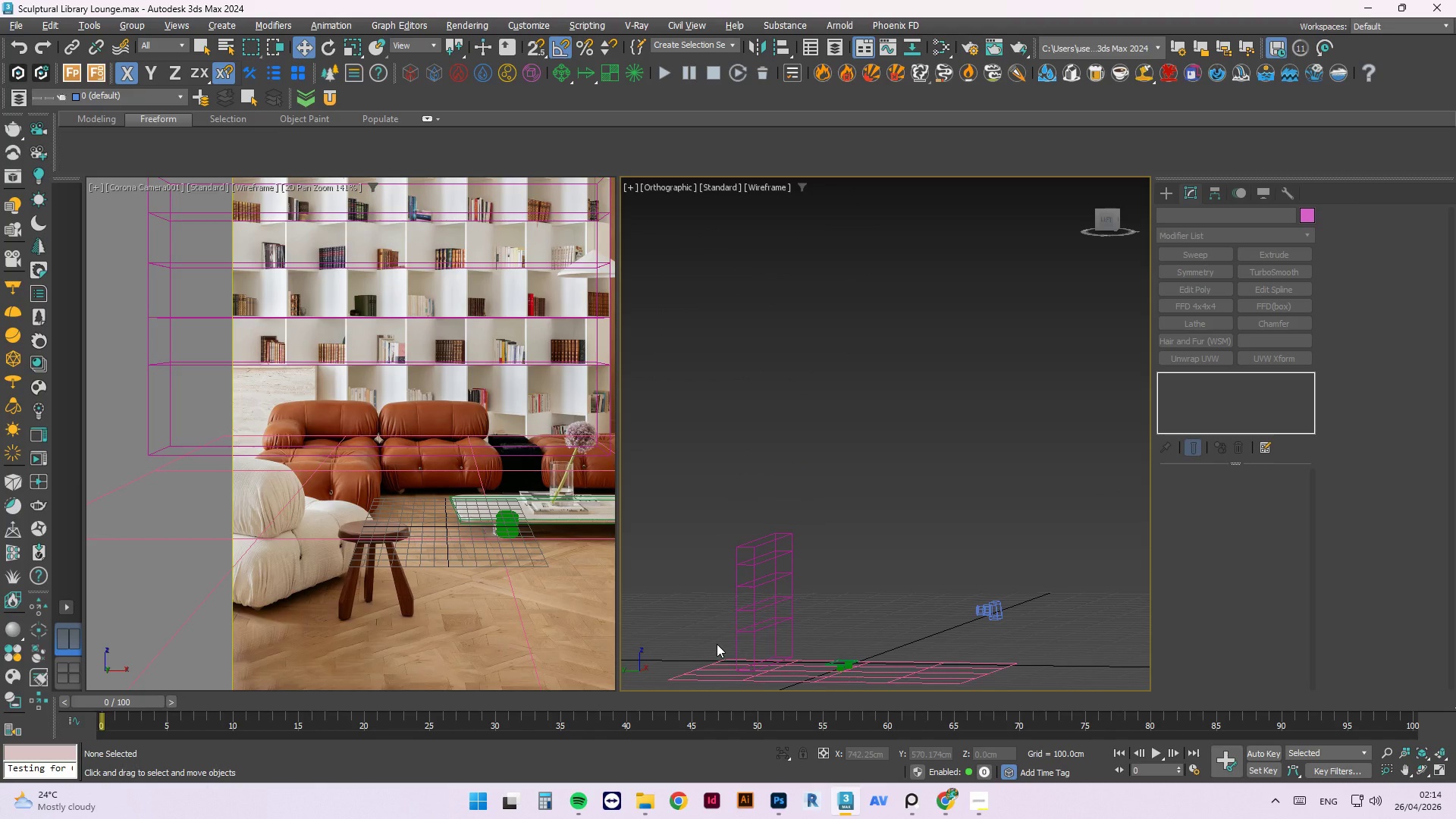 
wait(11.2)
 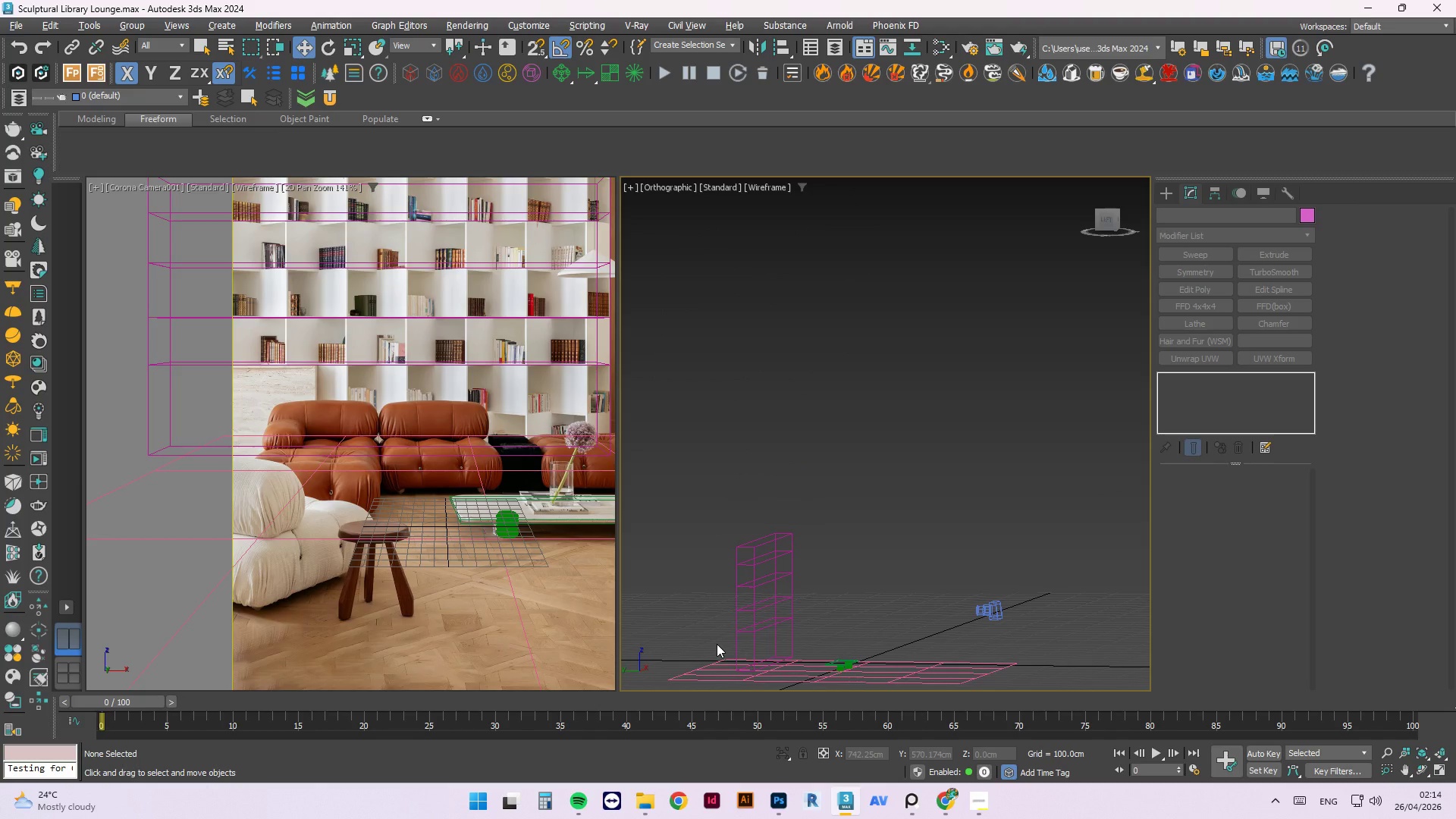 
scroll: coordinate [897, 729], scroll_direction: up, amount: 3.0
 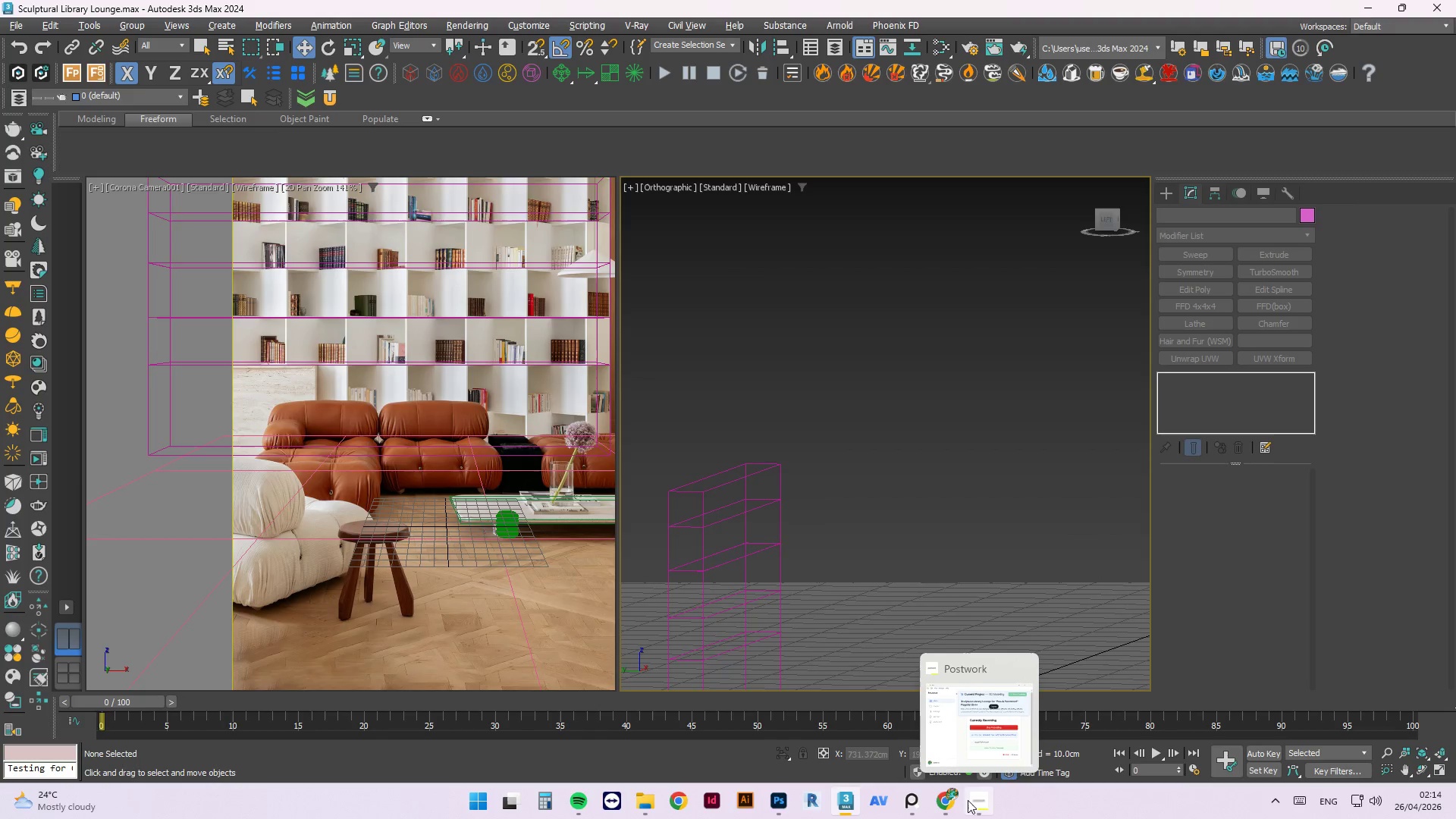 
left_click([984, 805])